 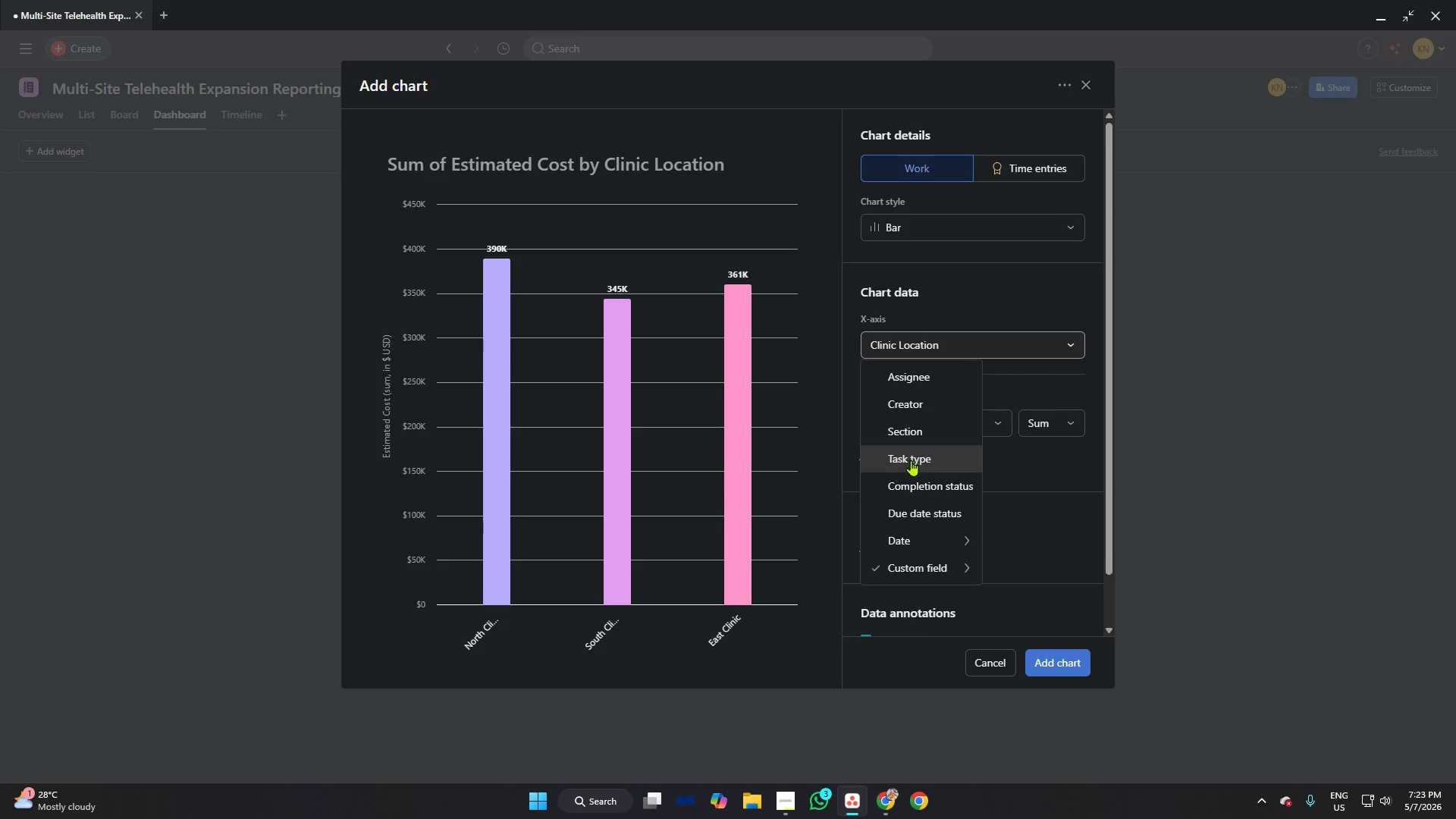 
scroll: coordinate [1059, 656], scroll_direction: down, amount: 4.0
 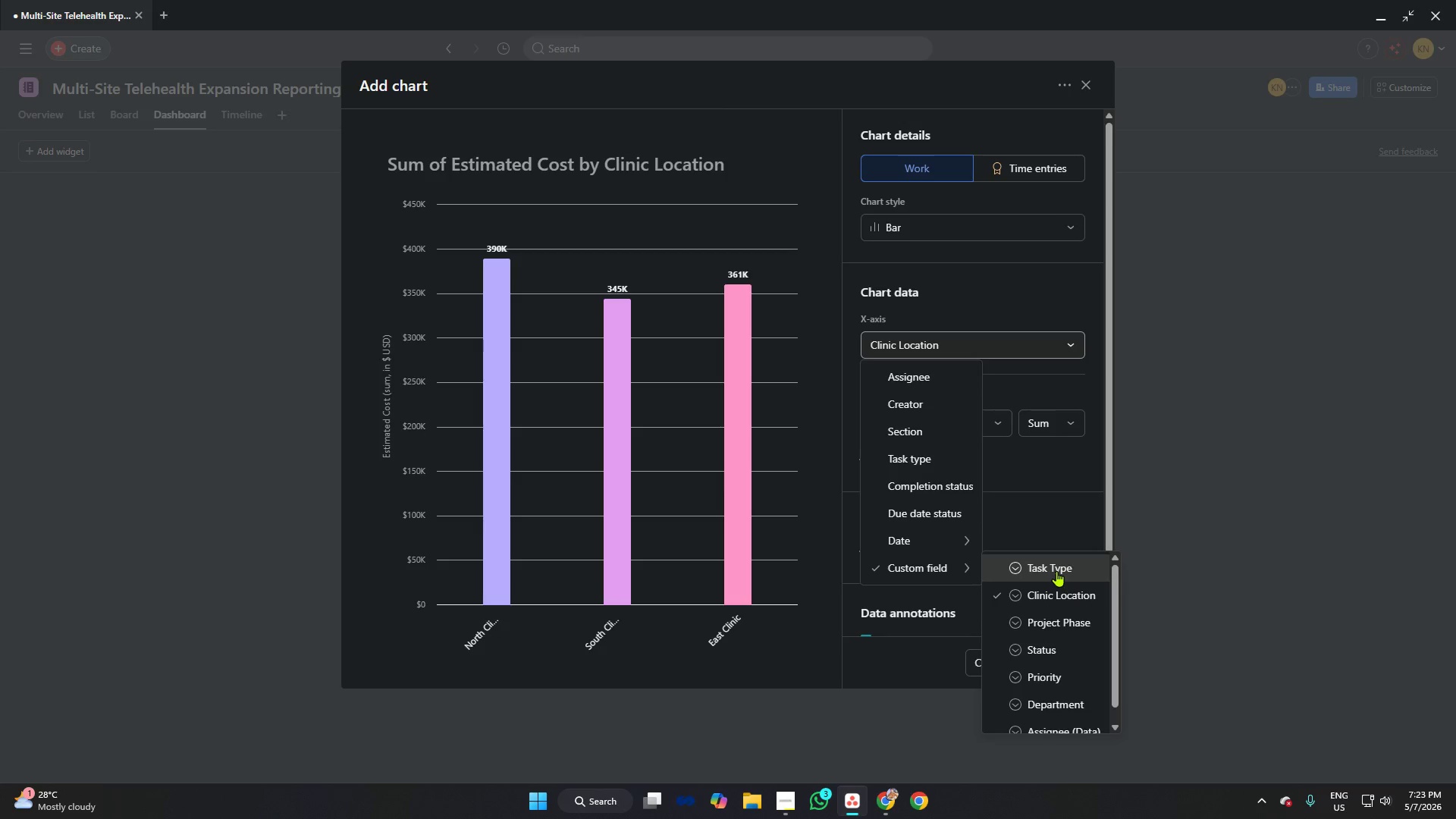 
left_click([1056, 571])
 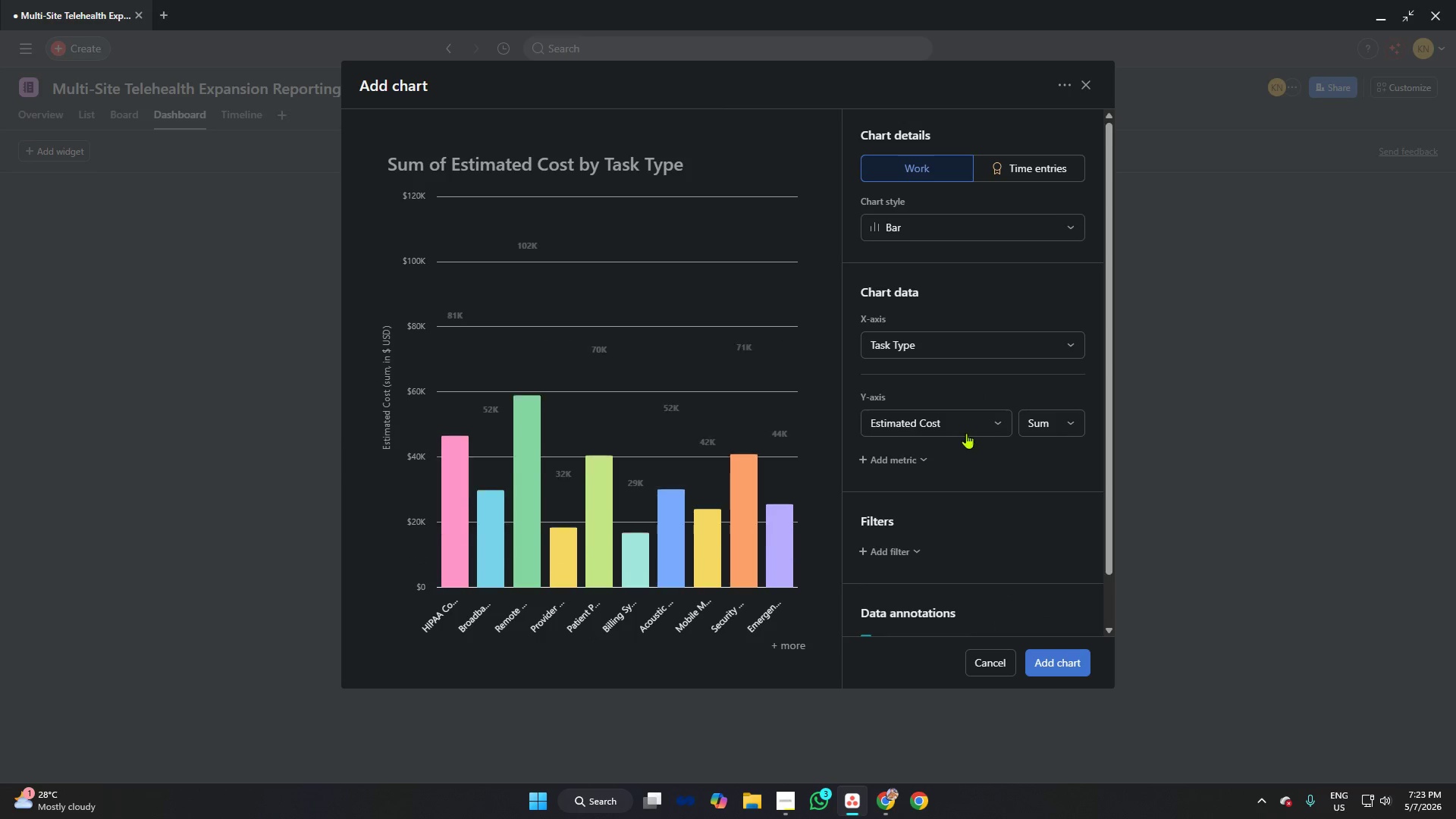 
left_click([966, 422])
 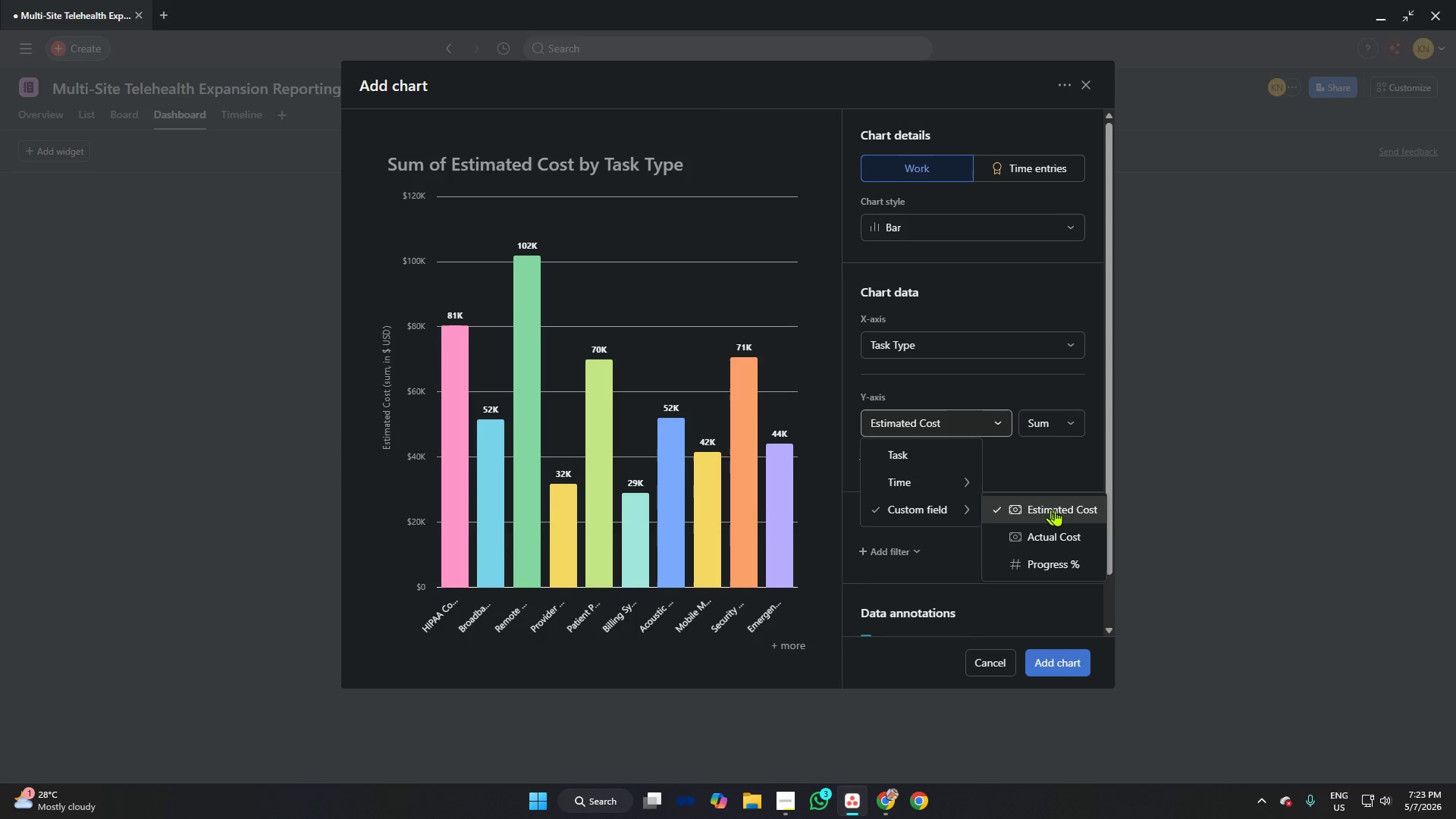 
left_click([1061, 535])
 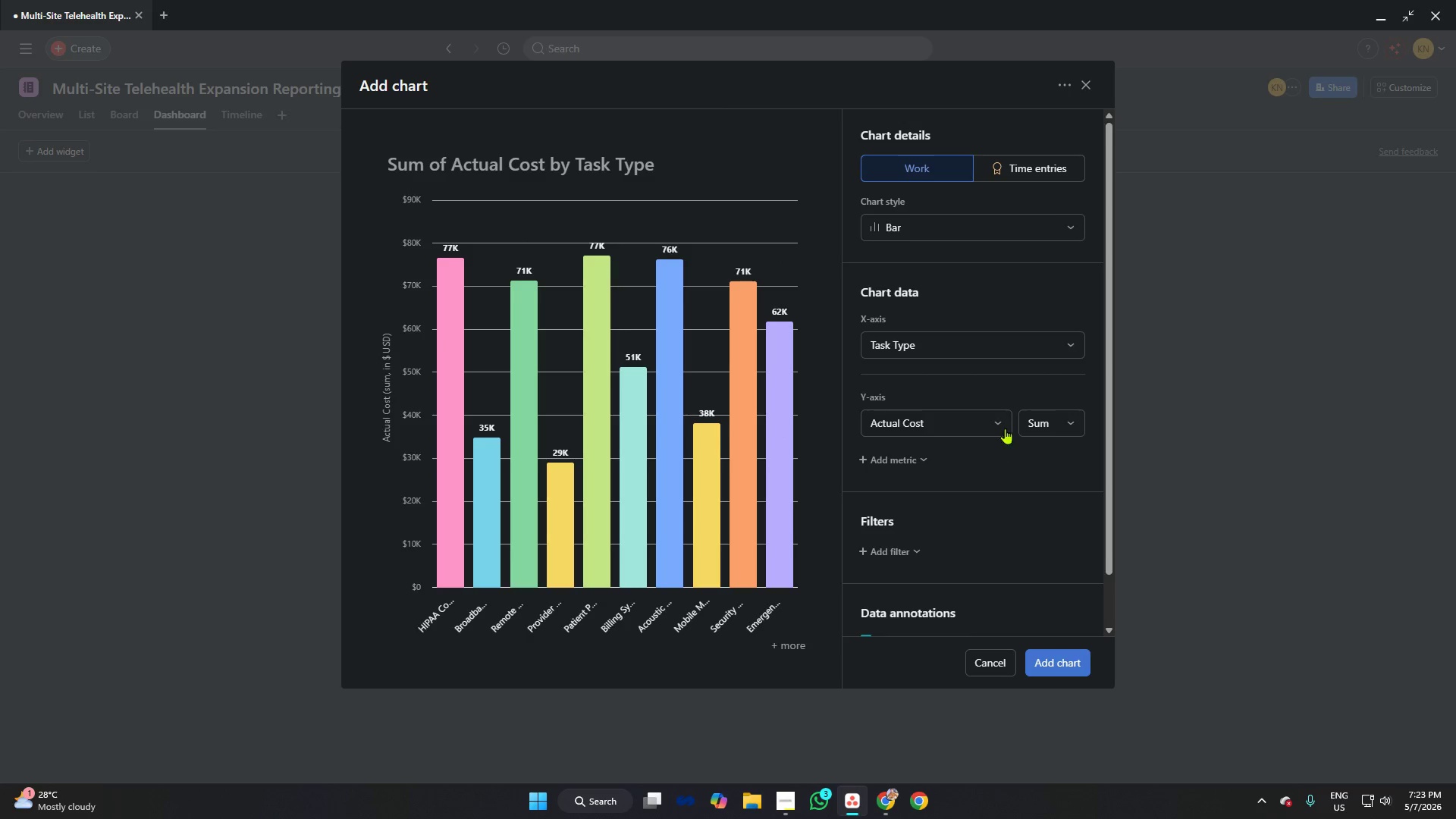 
left_click([952, 344])
 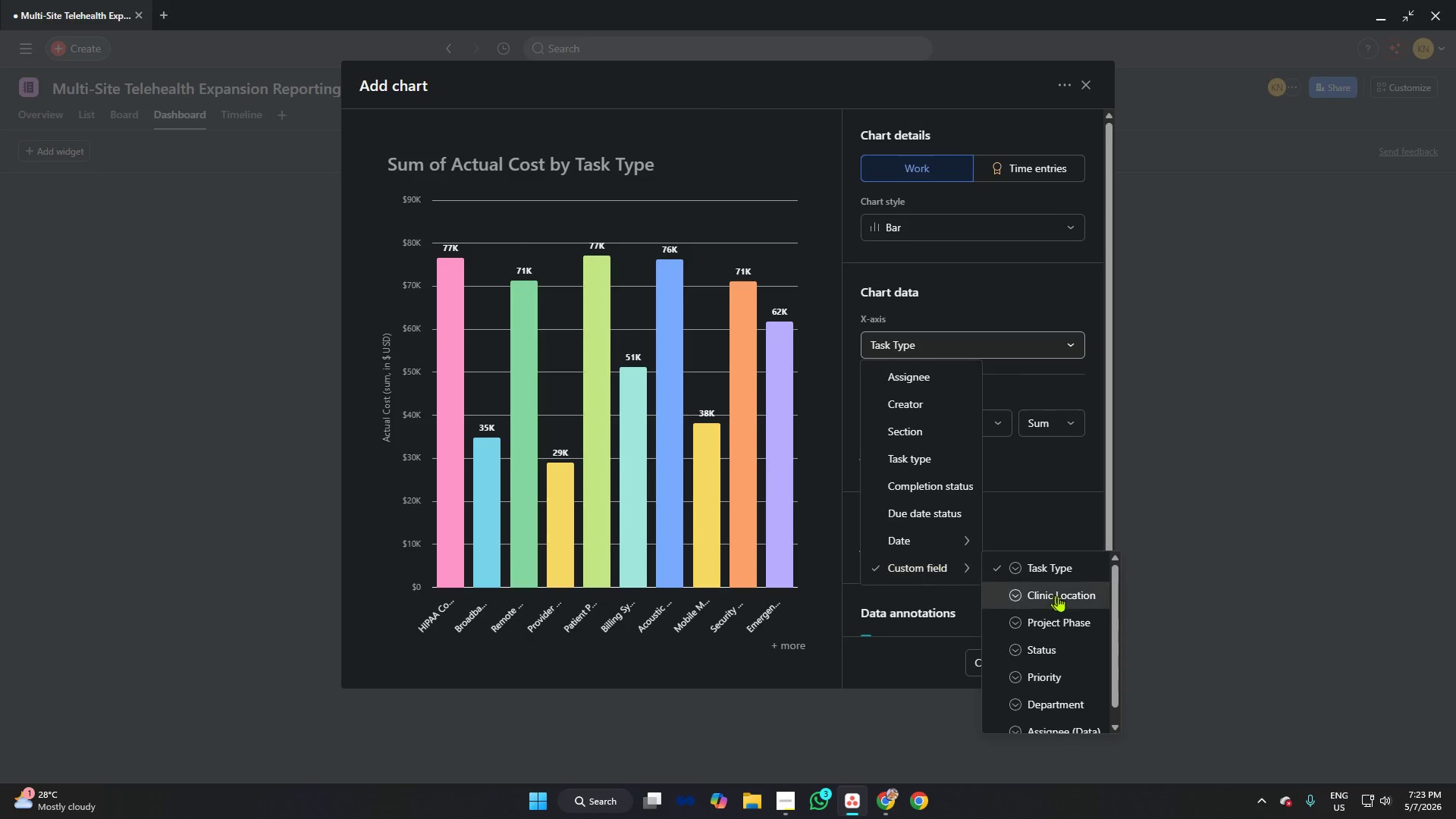 
left_click([1072, 598])
 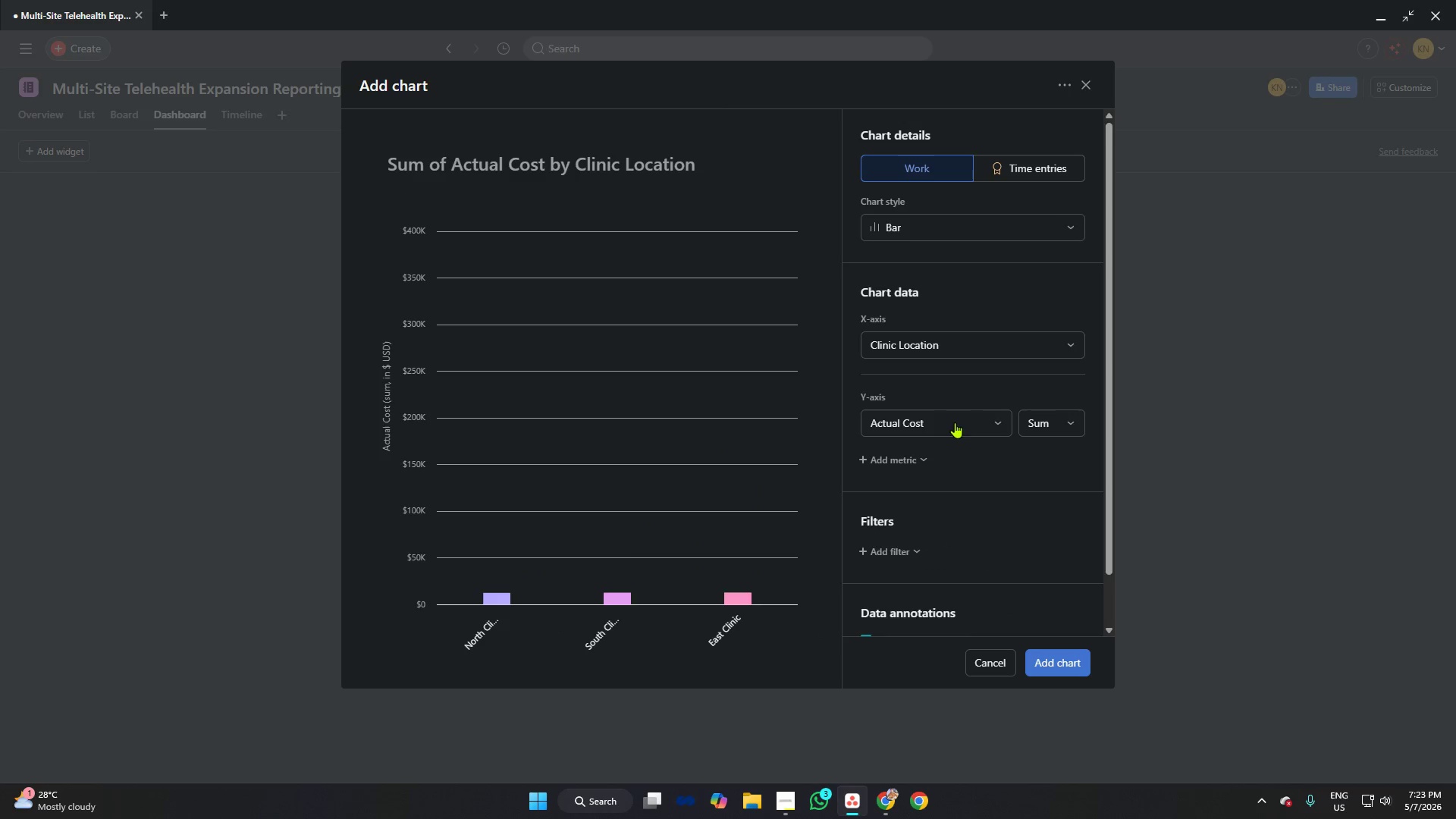 
left_click([955, 422])
 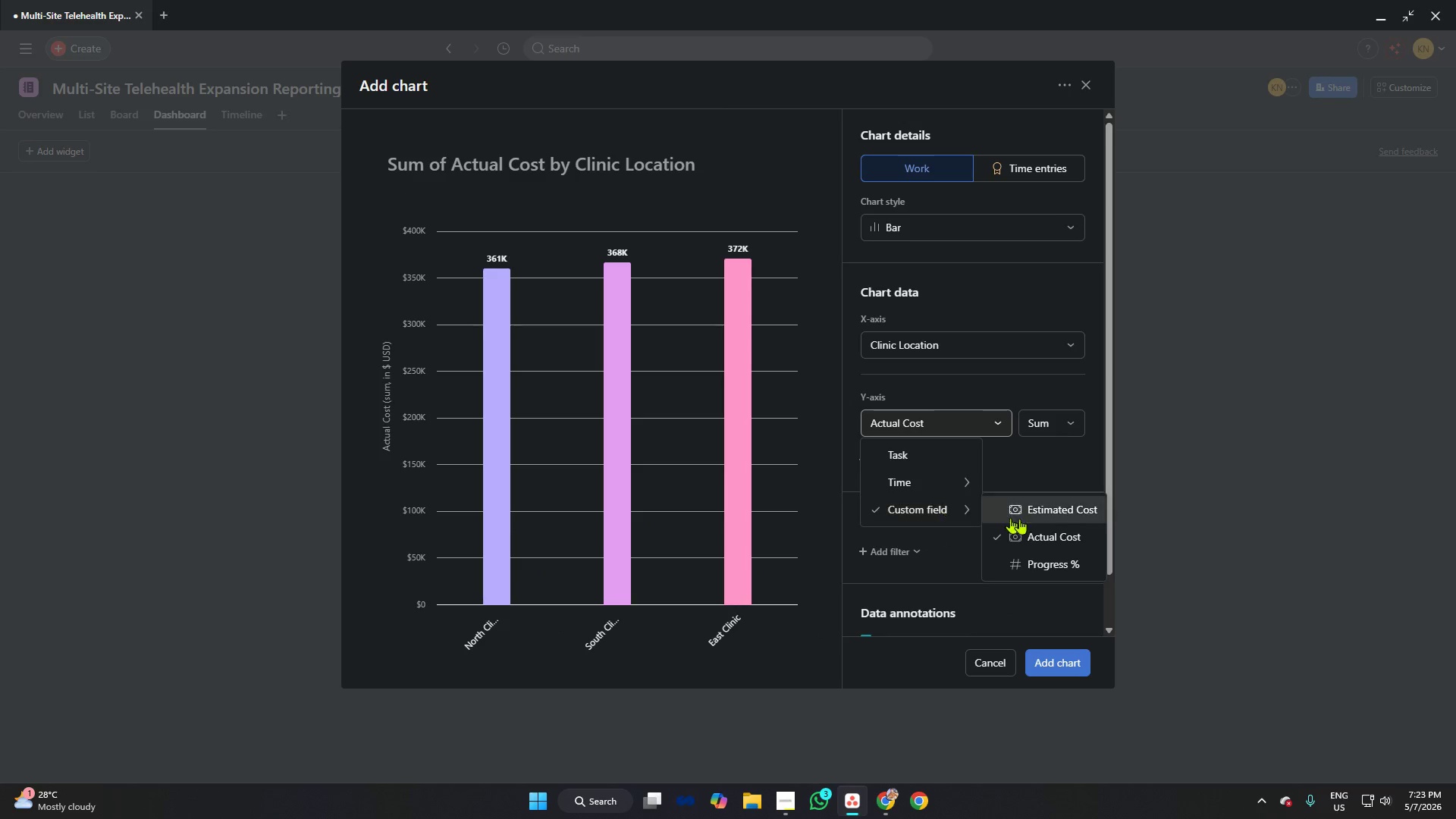 
left_click([1067, 513])
 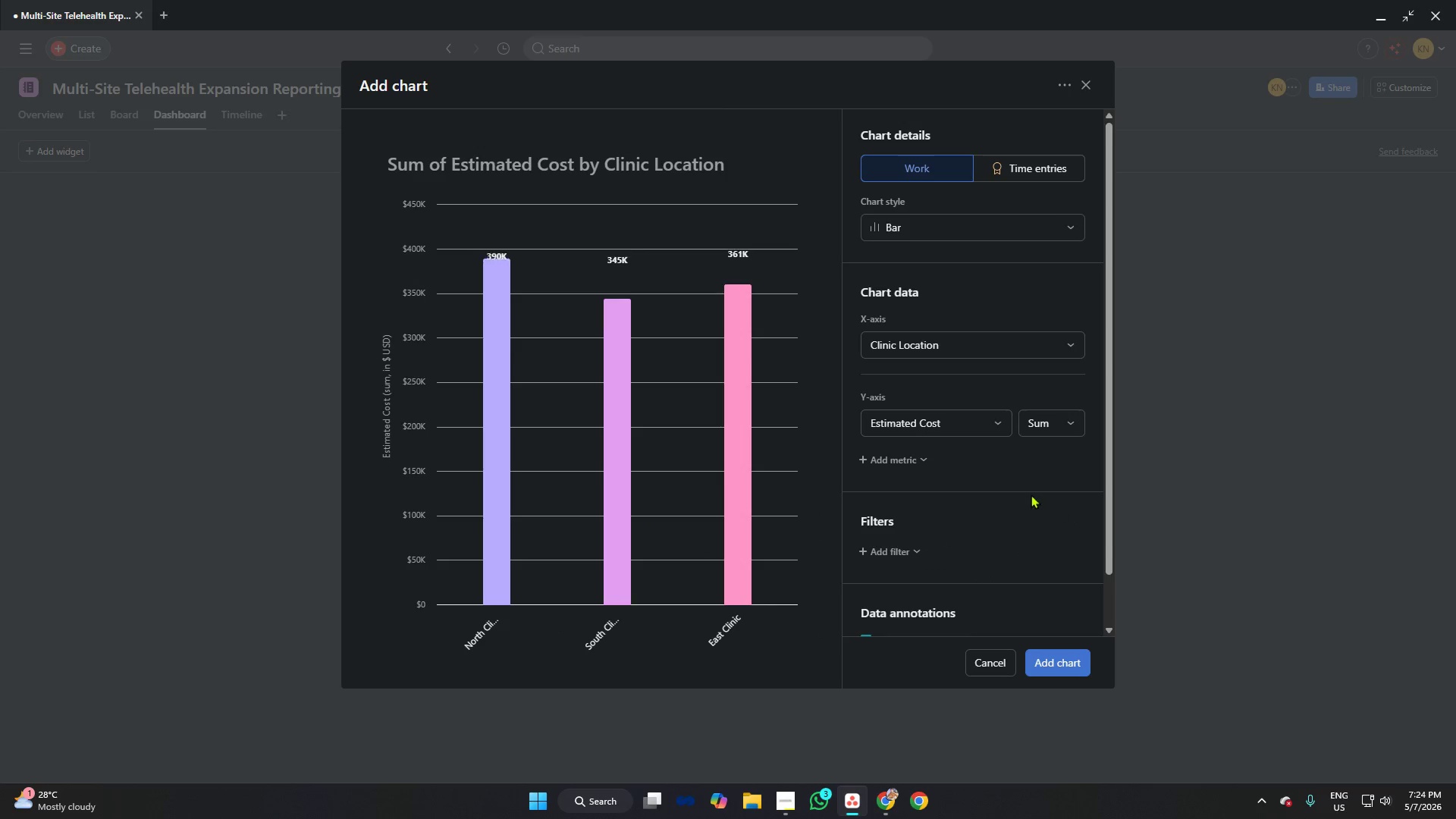 
left_click([1030, 494])
 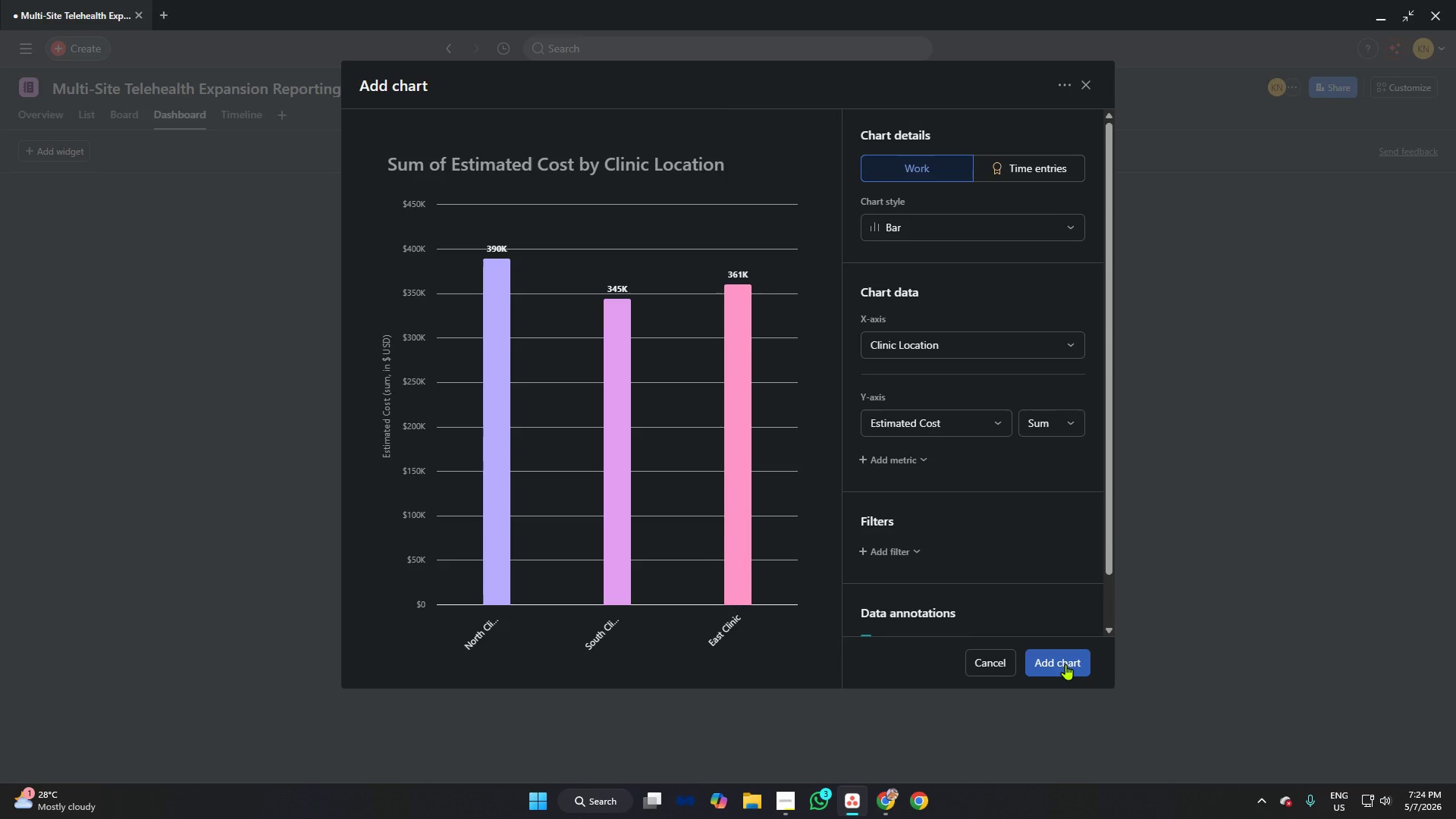 
wait(5.72)
 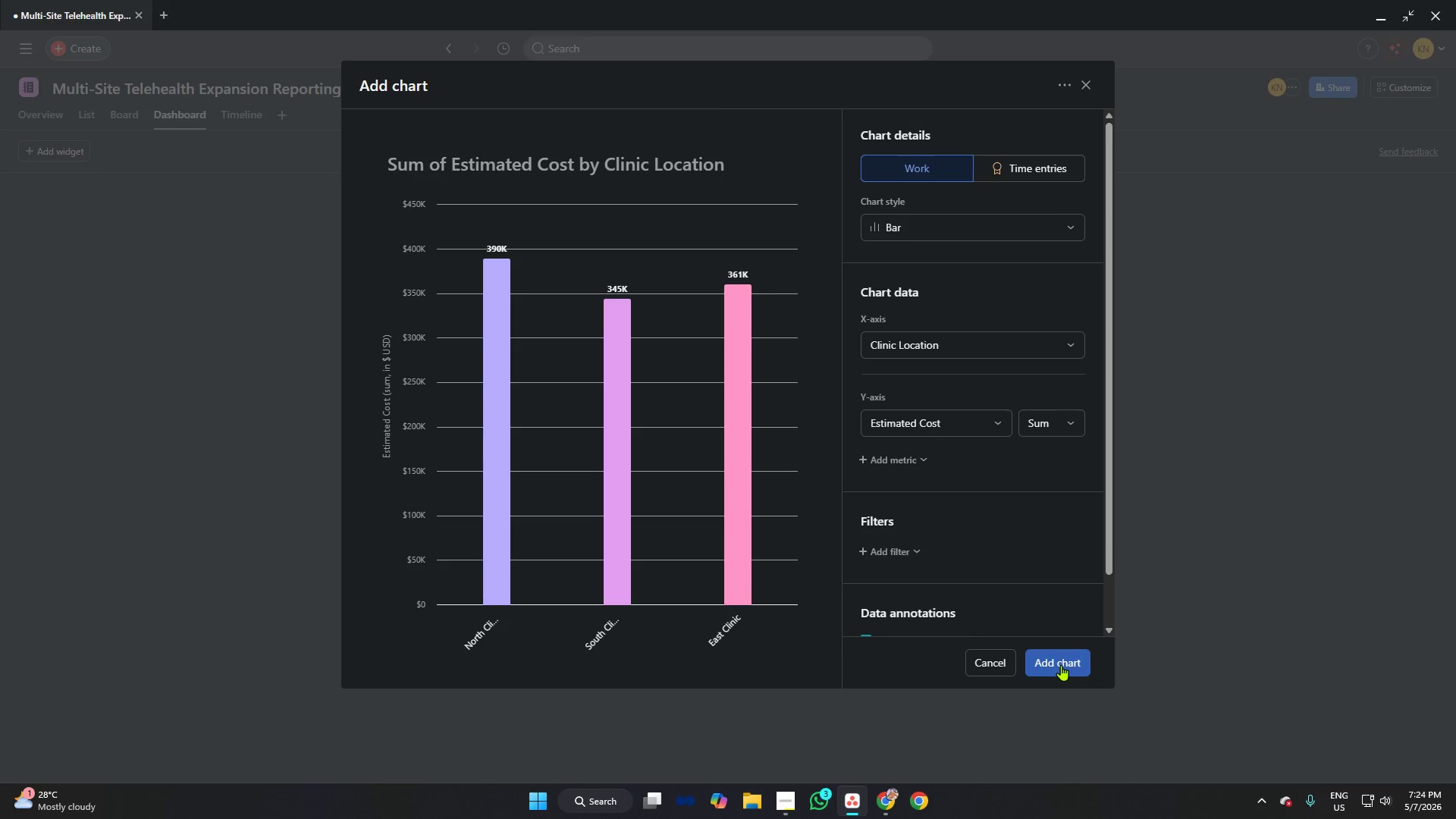 
left_click([1065, 664])
 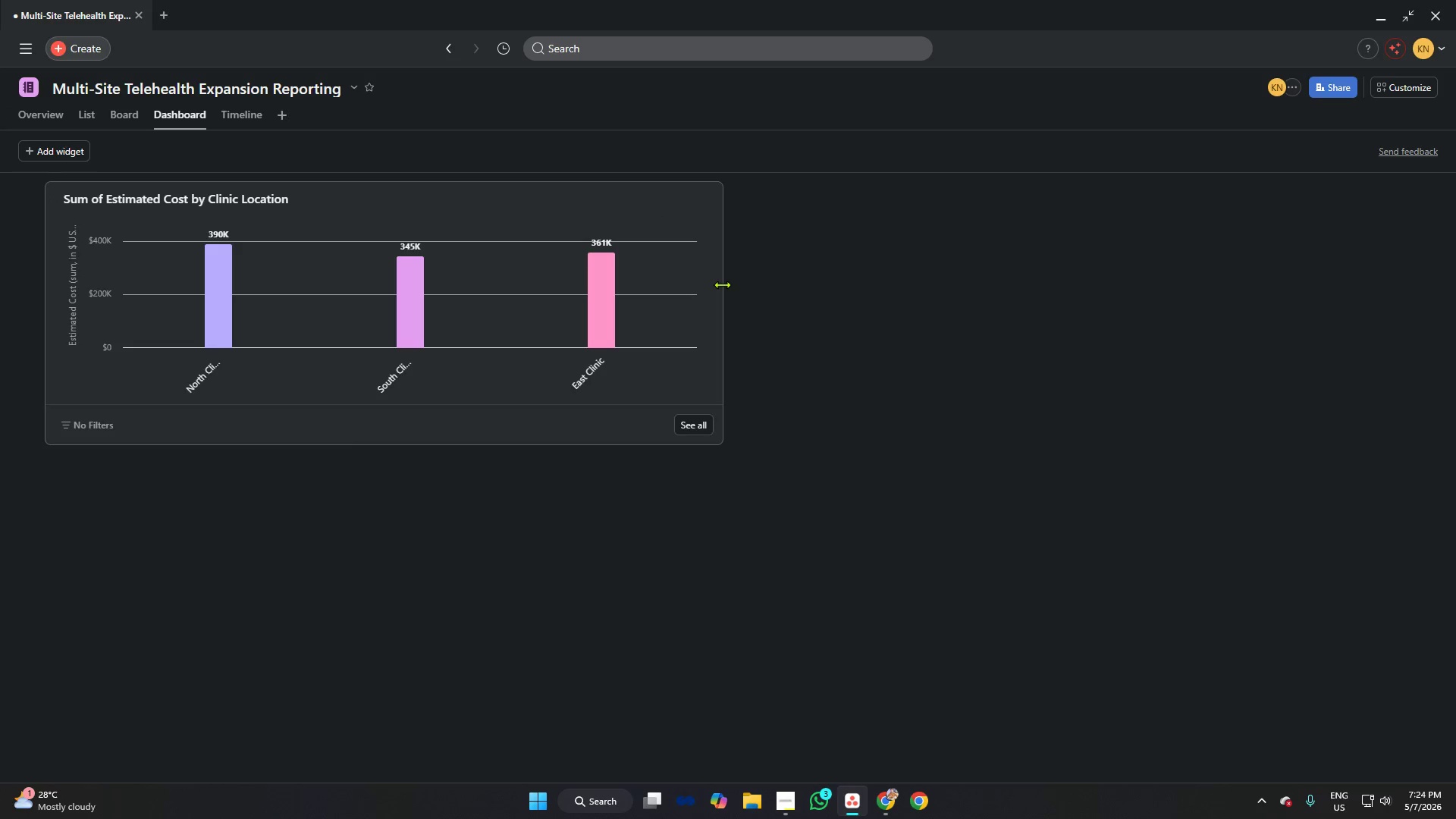 
wait(13.91)
 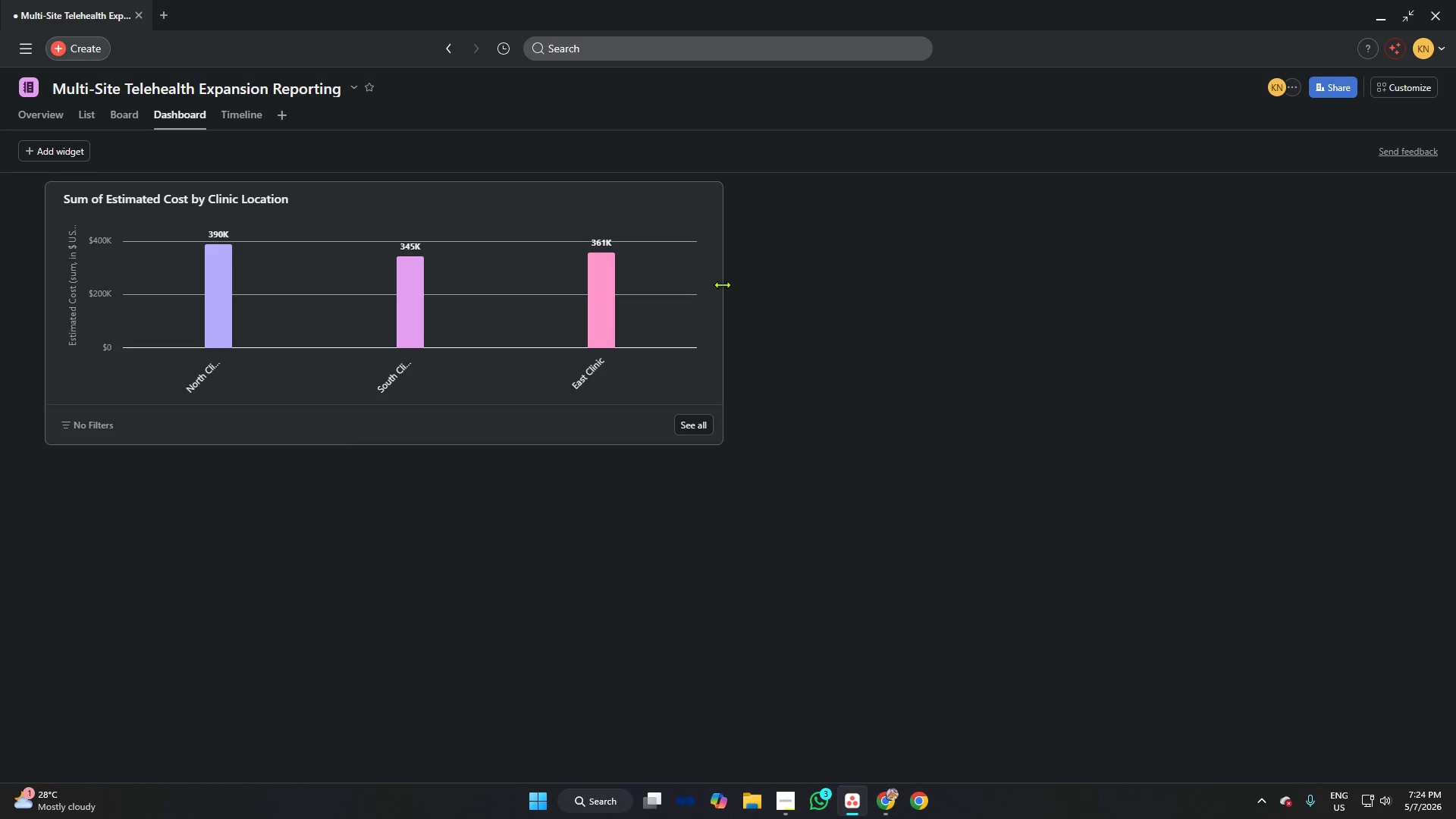 
left_click([64, 153])
 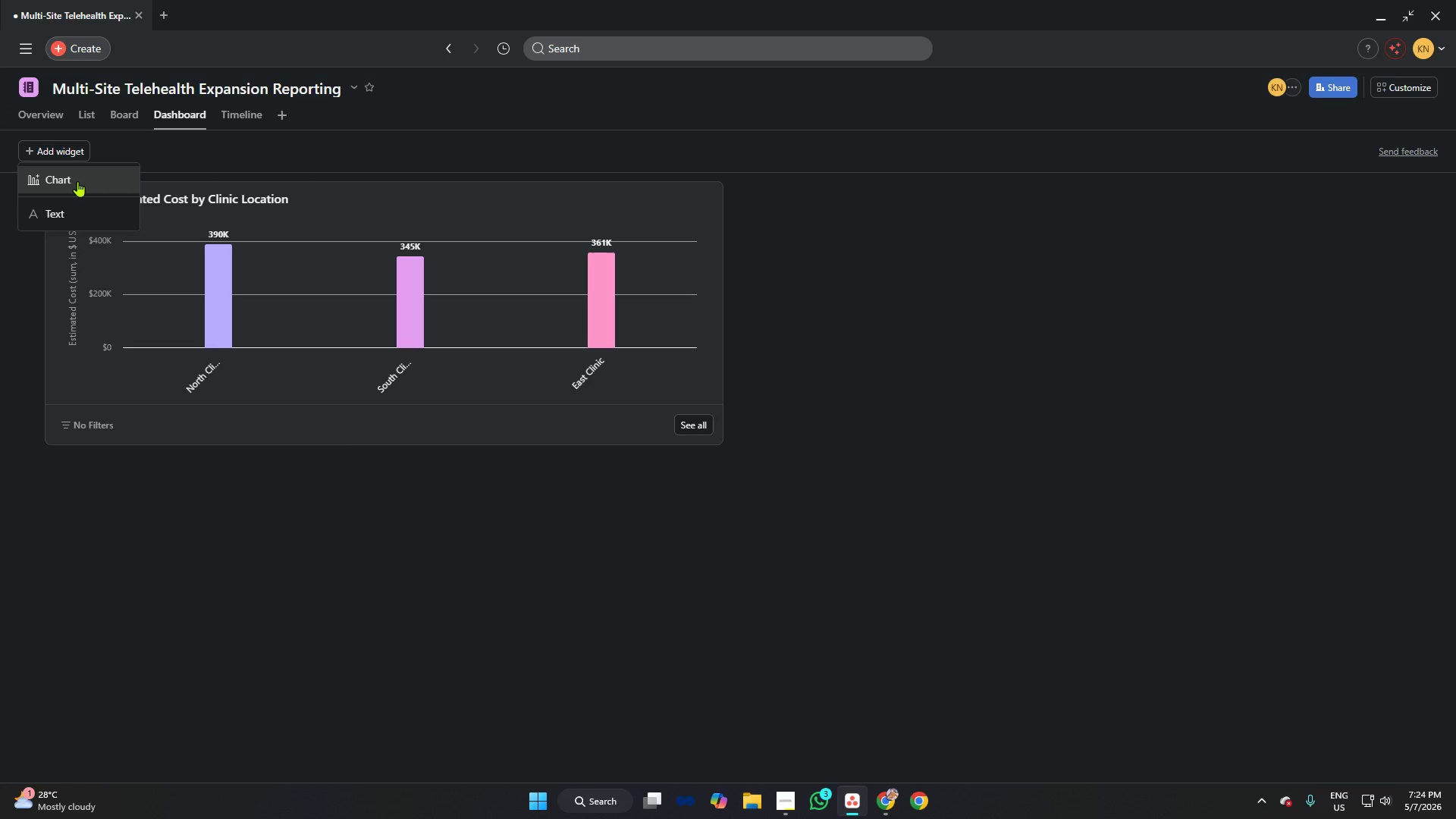 
left_click([77, 181])
 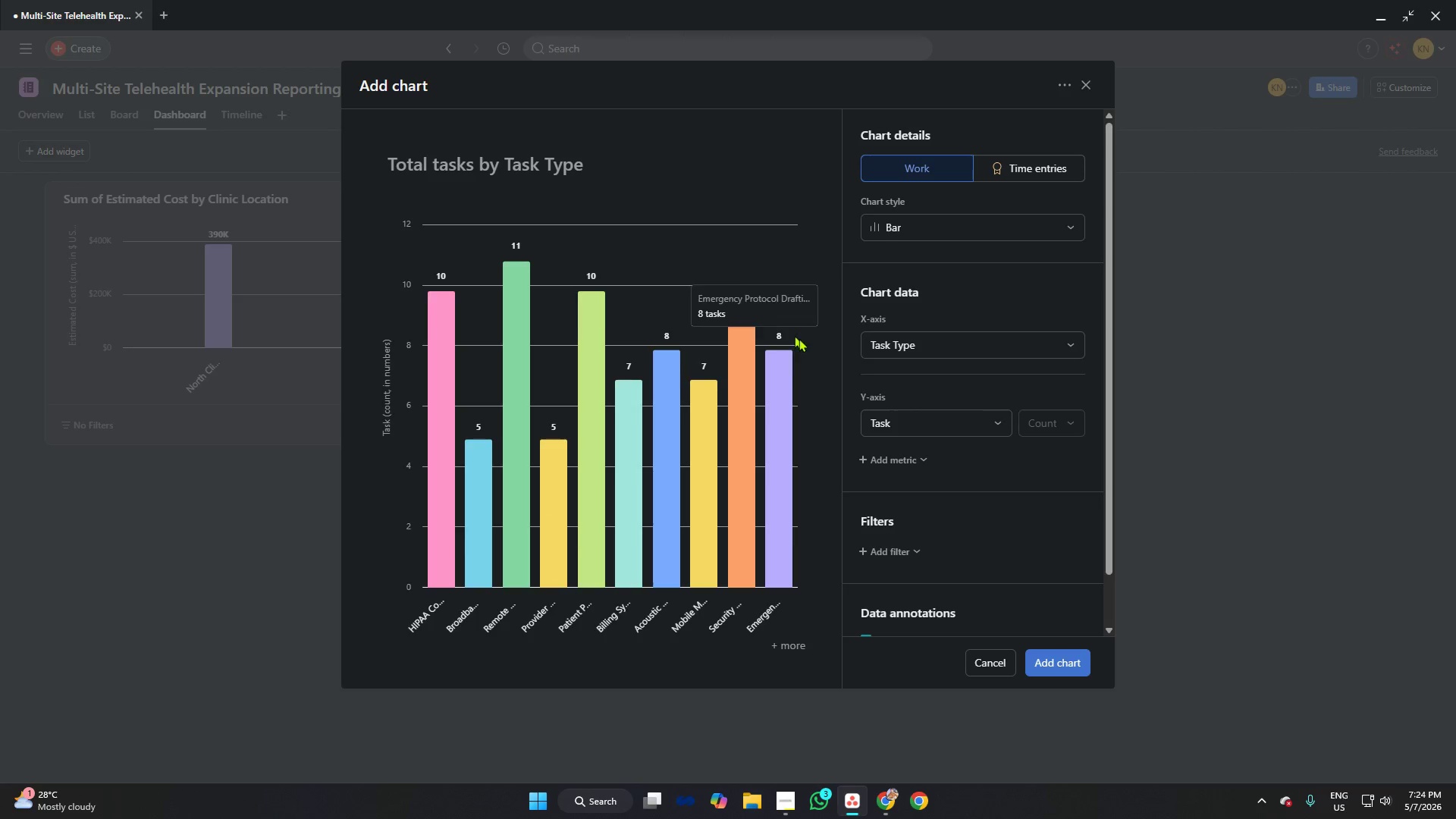 
left_click([881, 352])
 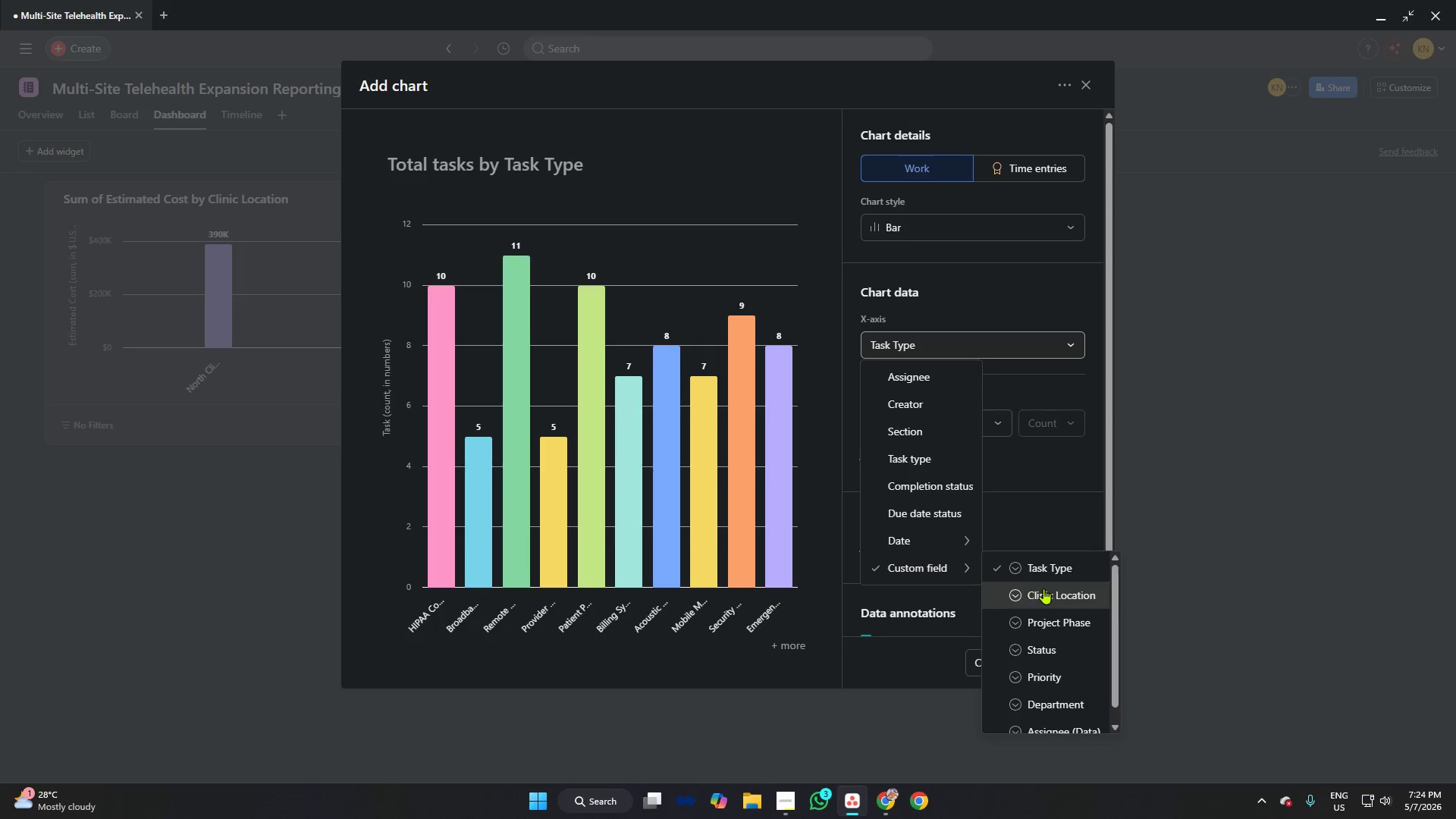 
left_click([1043, 588])
 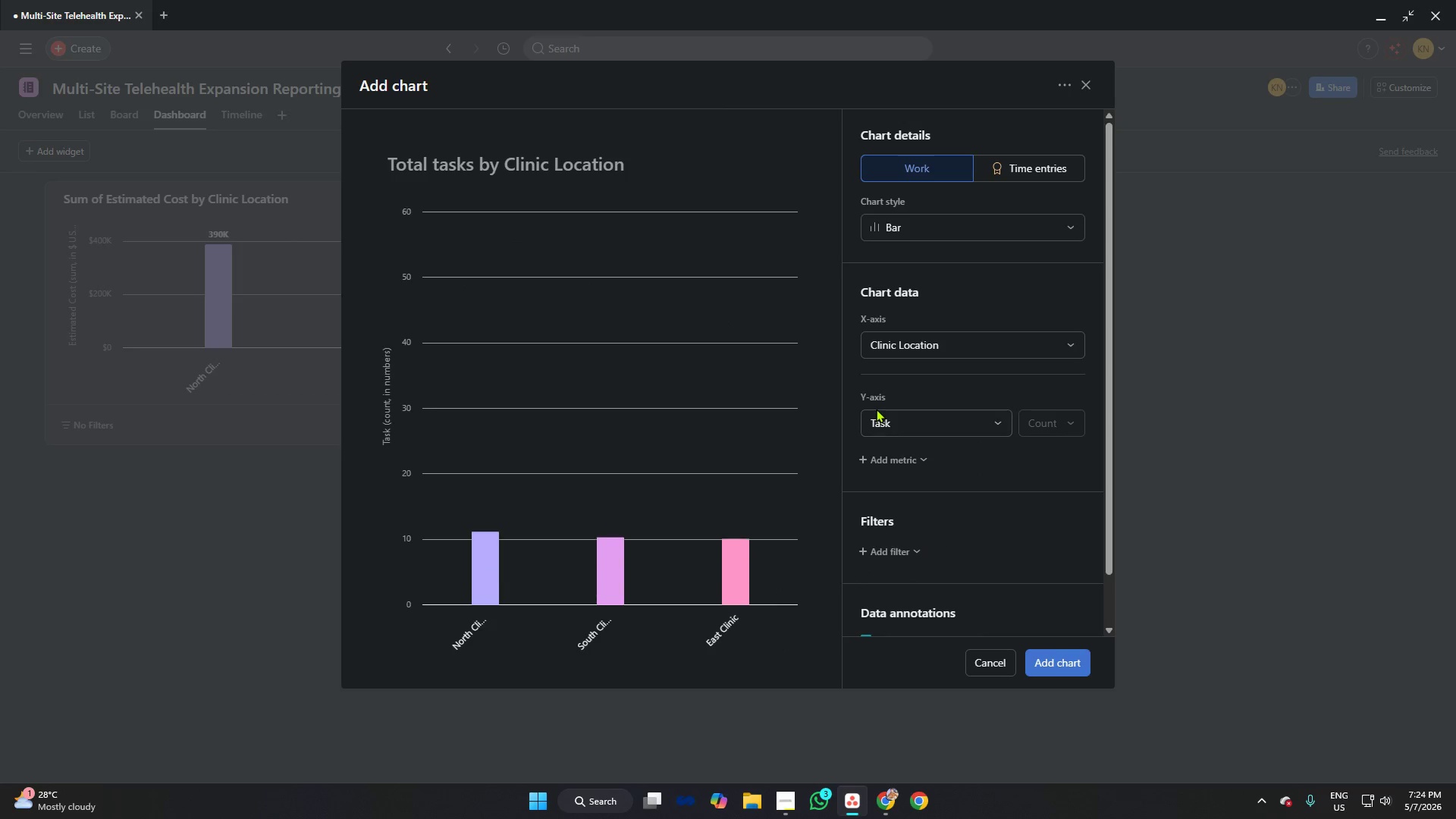 
left_click([886, 420])
 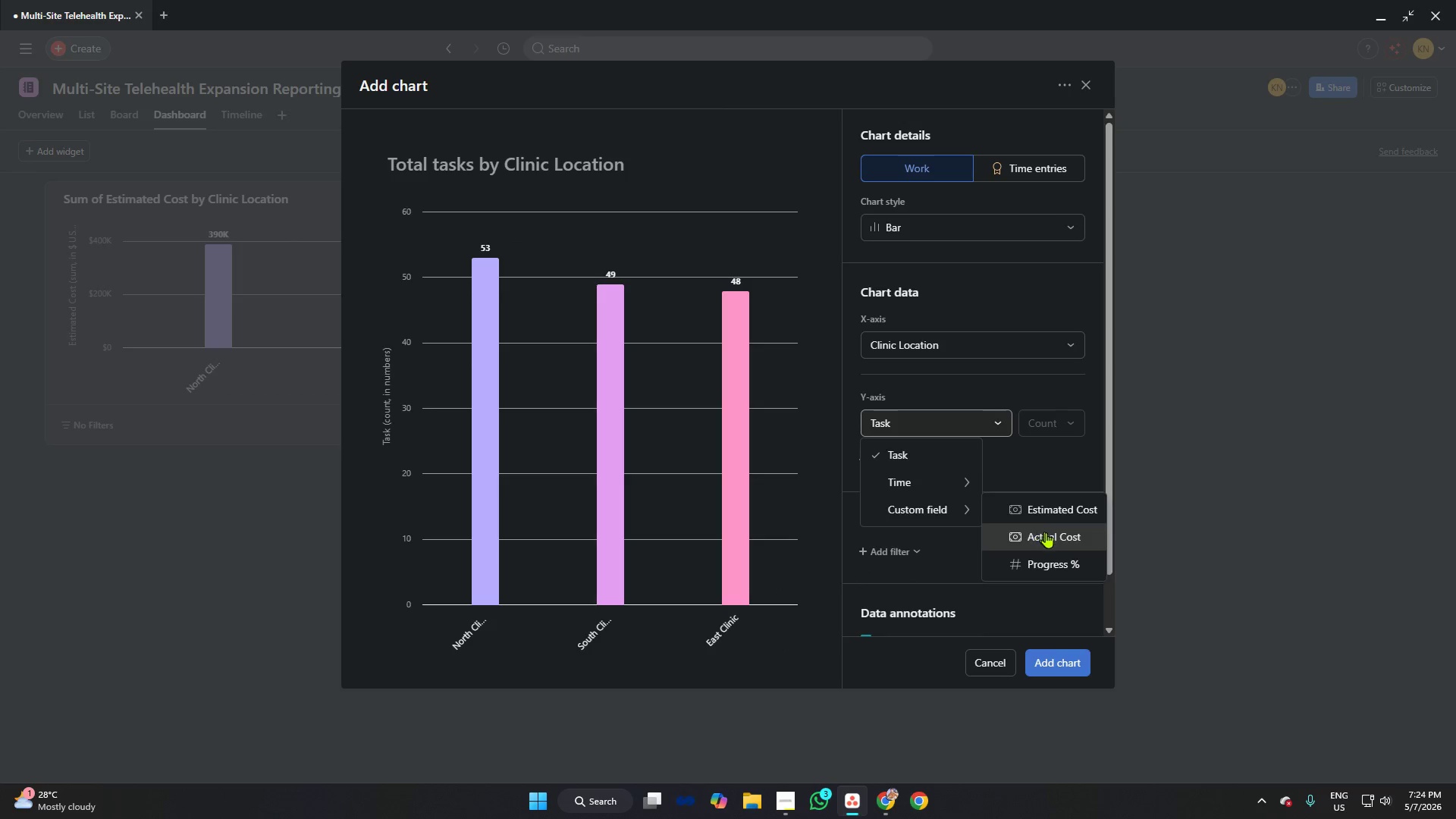 
left_click([1046, 533])
 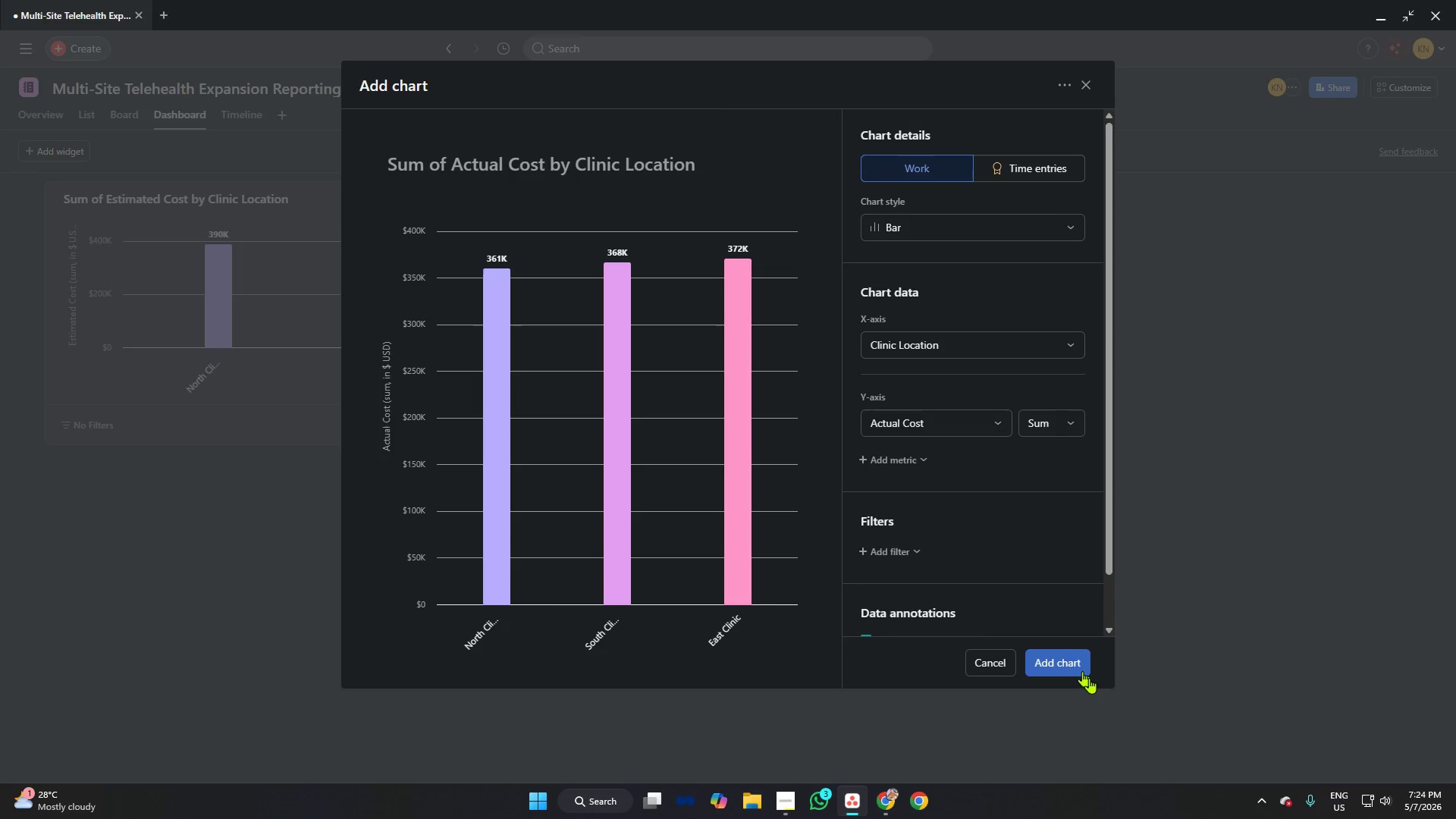 
left_click([1072, 670])
 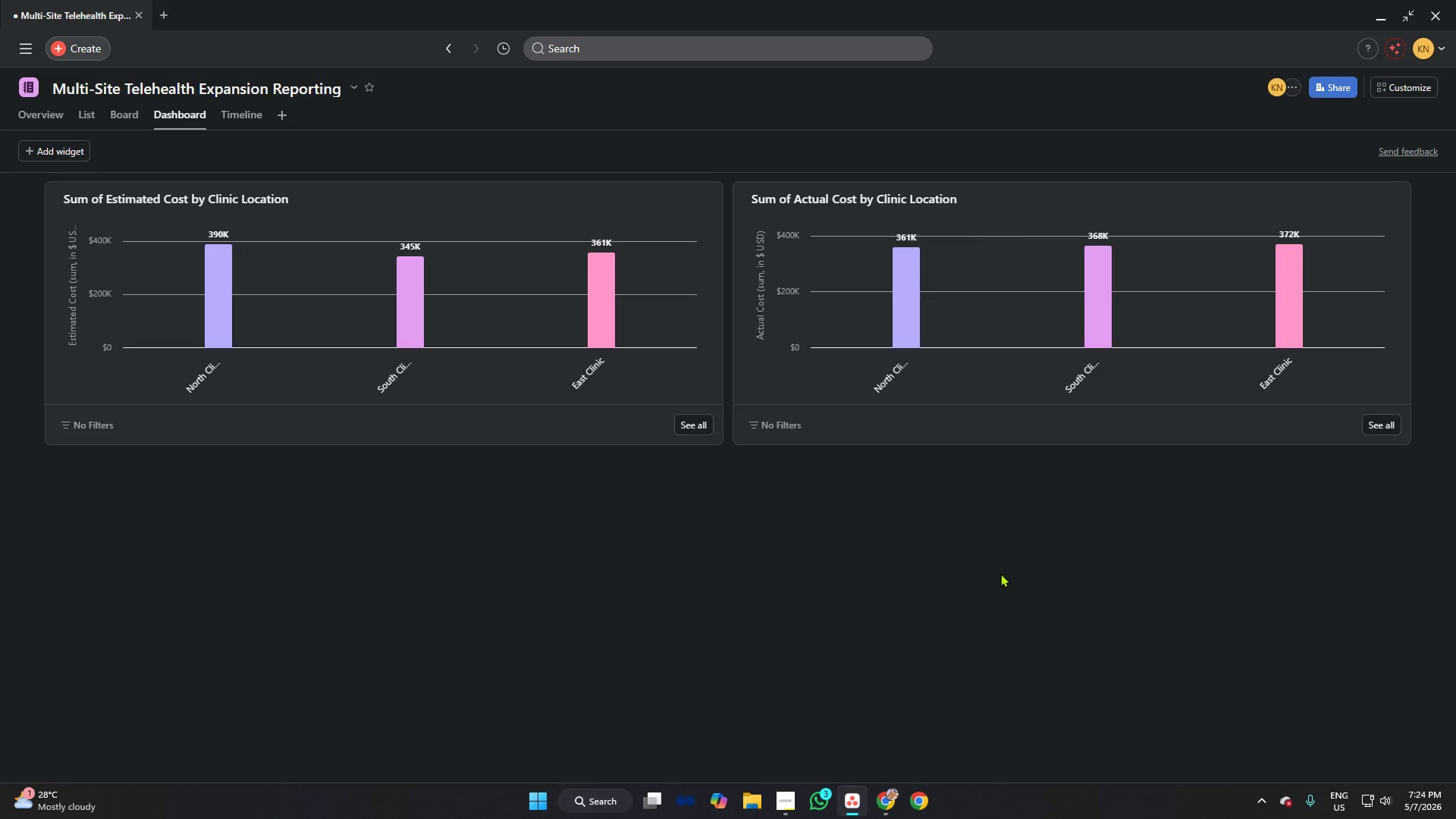 
wait(6.06)
 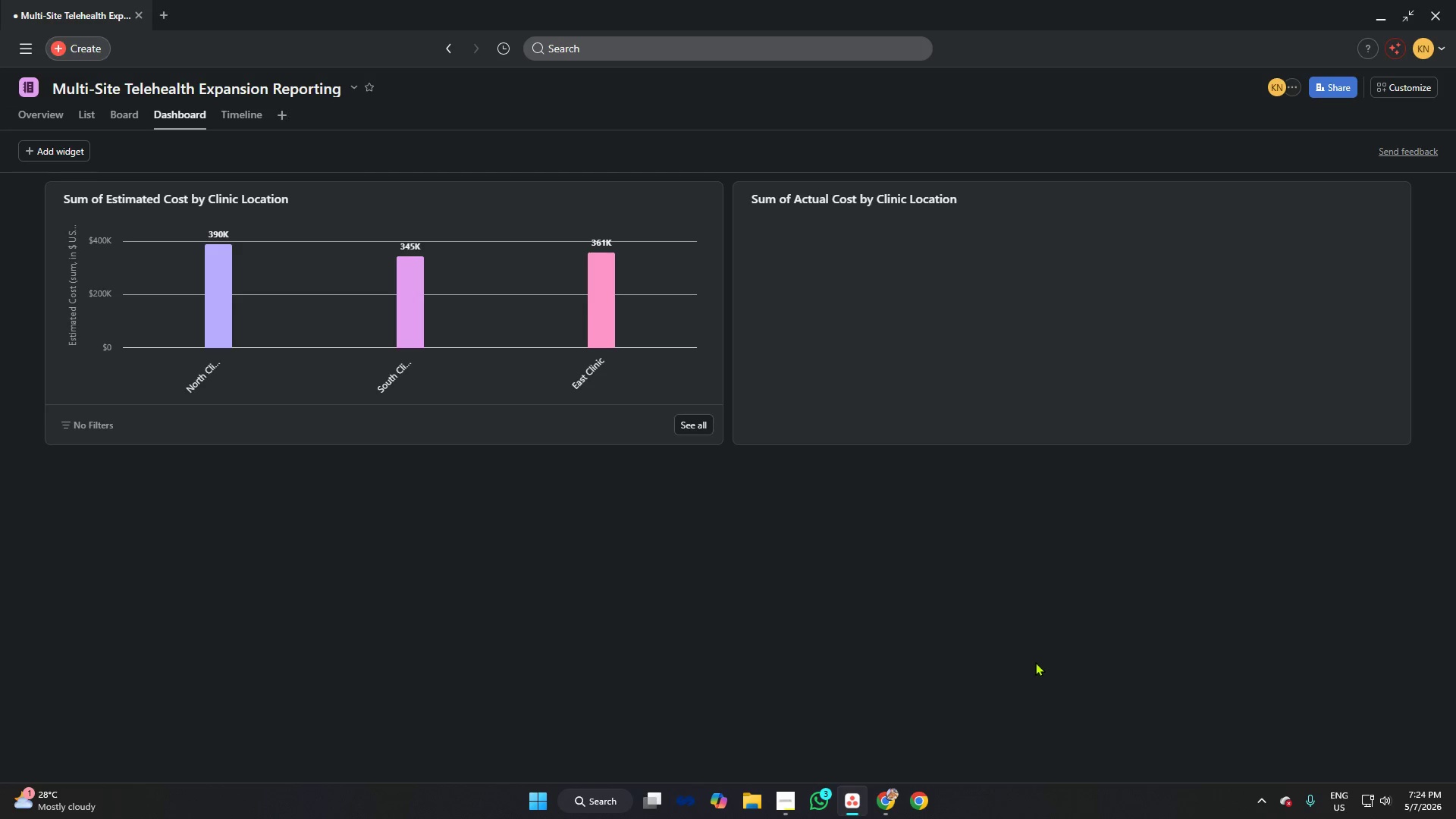 
left_click_drag(start_coordinate=[721, 274], to_coordinate=[330, 290])
 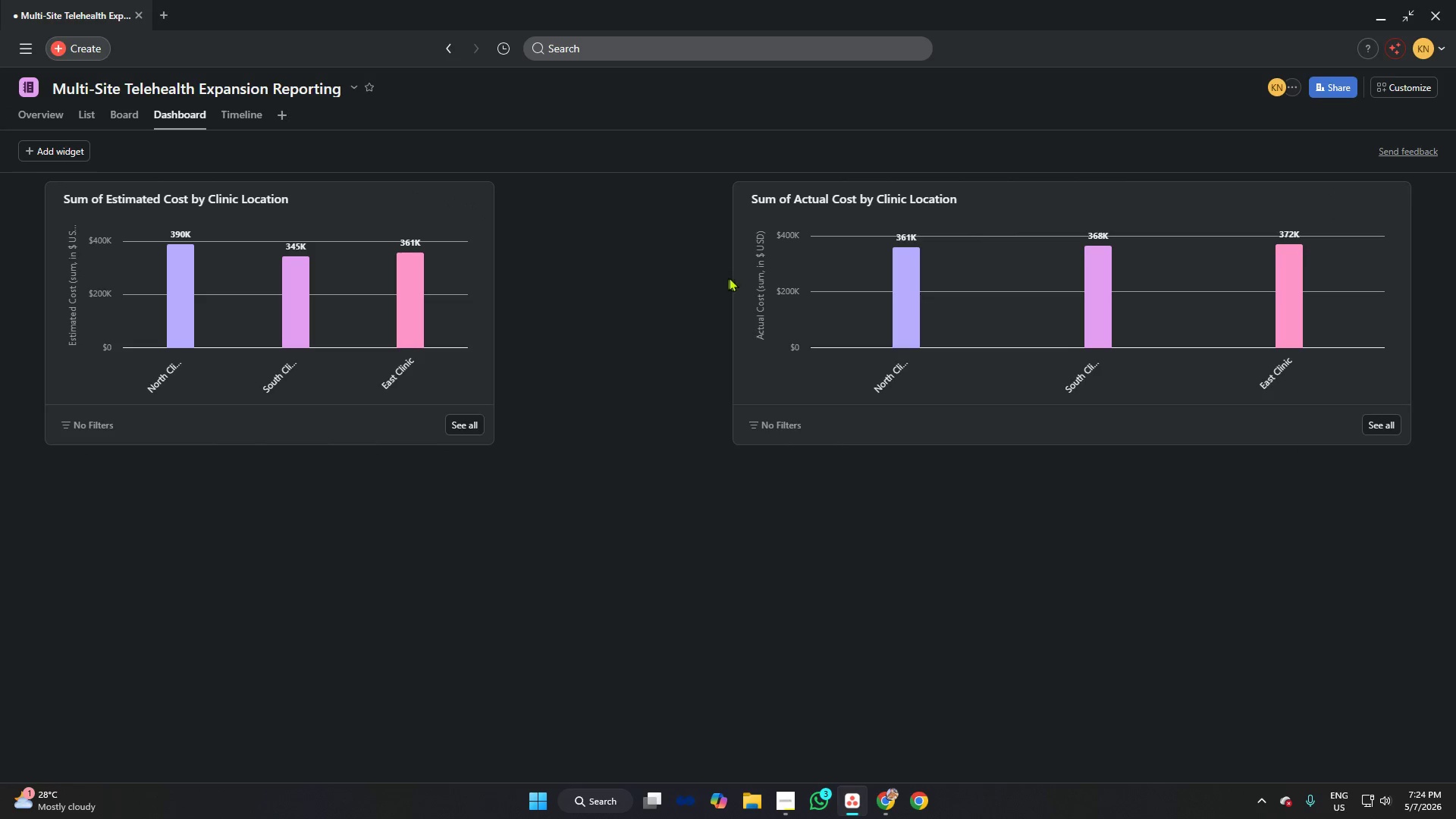 
left_click_drag(start_coordinate=[739, 278], to_coordinate=[1210, 286])
 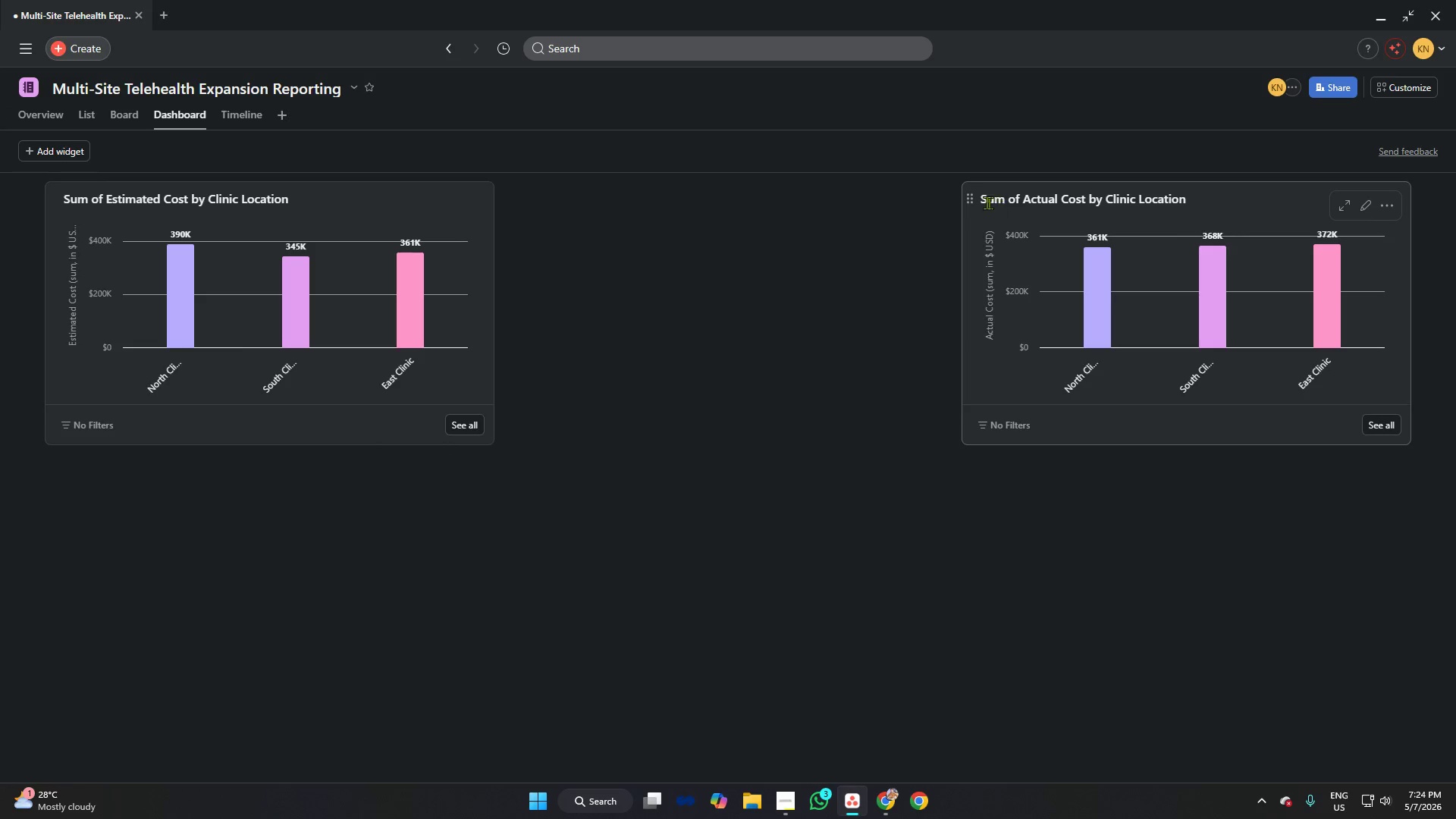 
left_click_drag(start_coordinate=[971, 199], to_coordinate=[520, 199])
 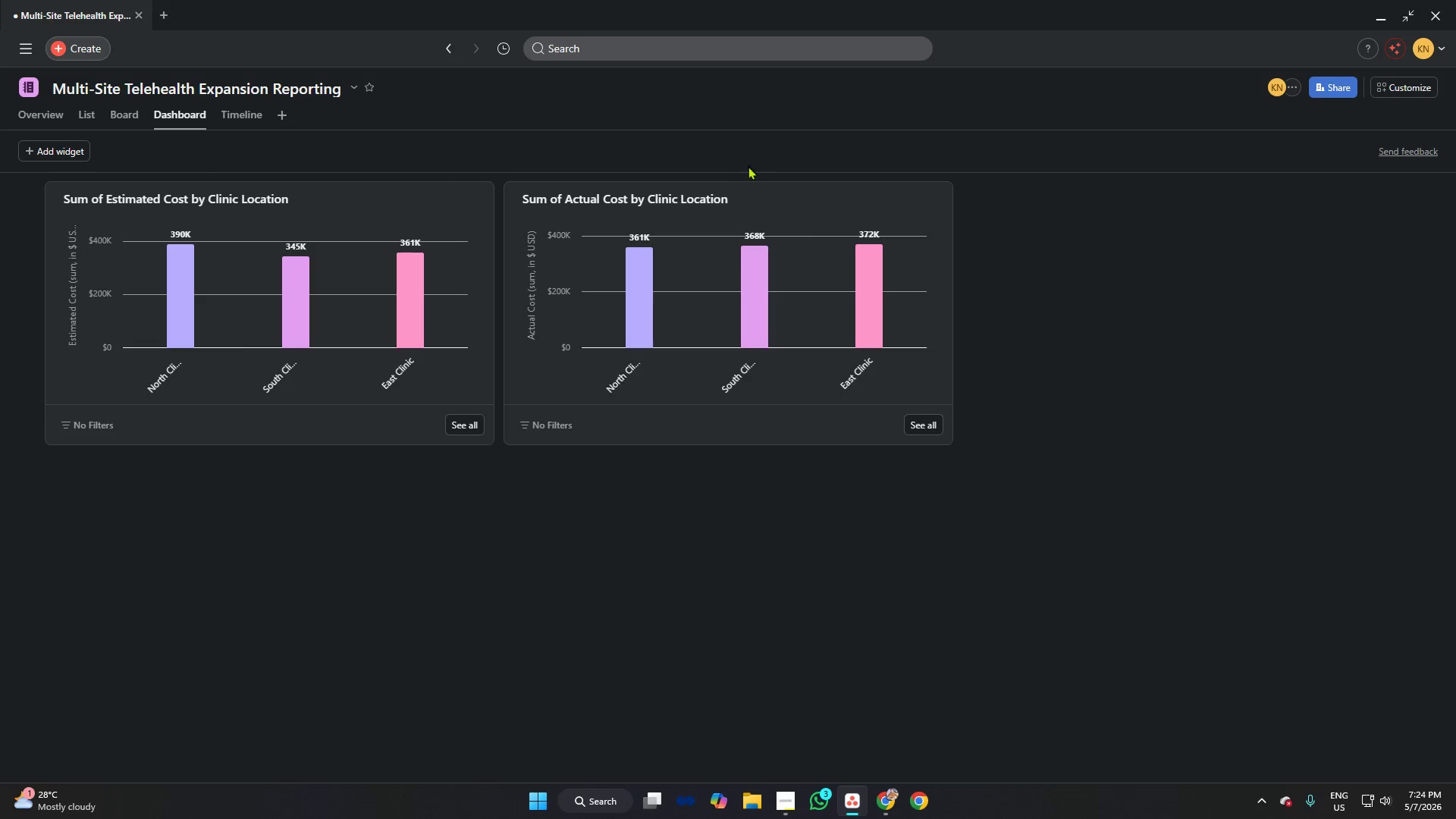 
left_click([725, 200])
 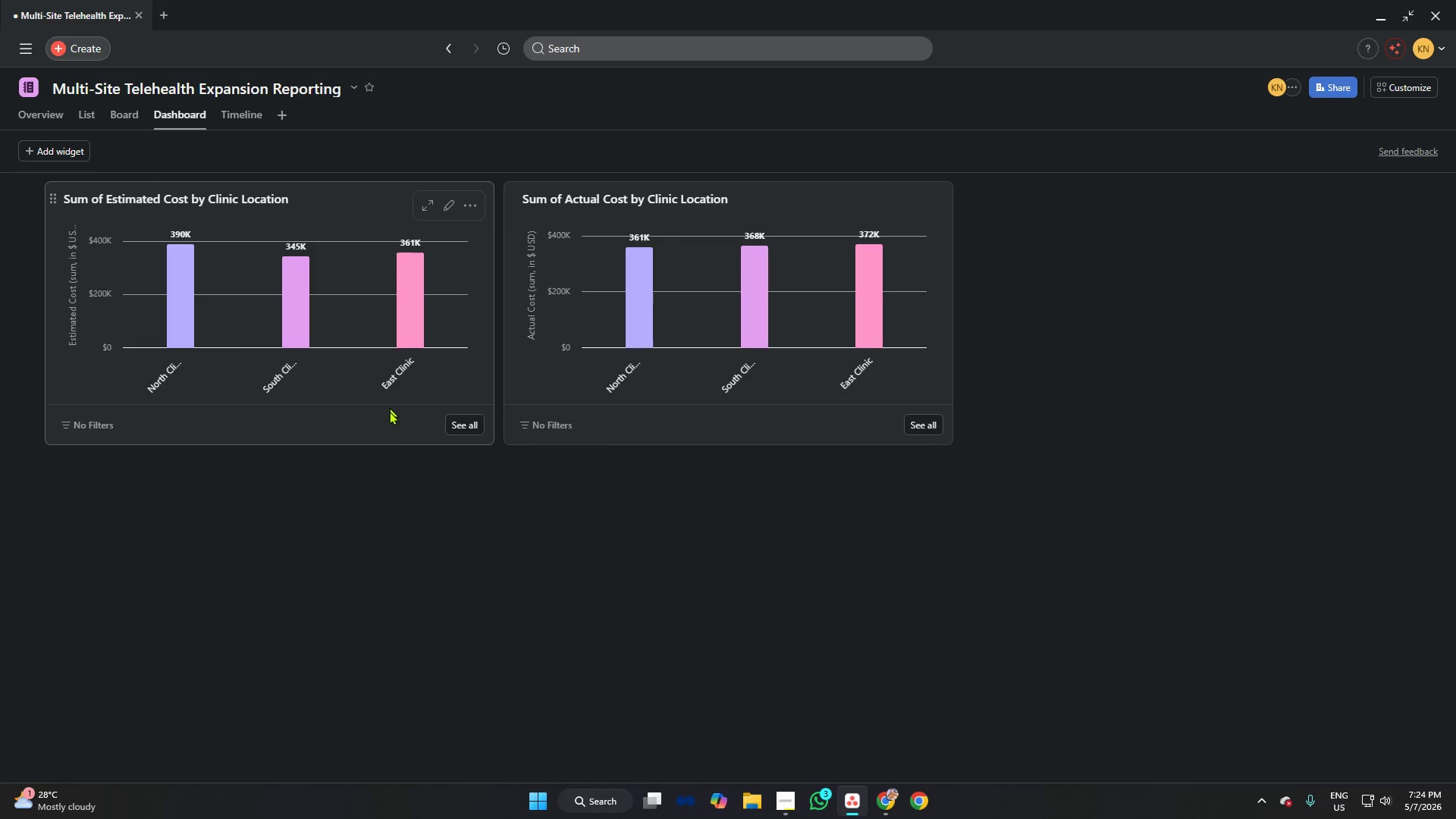 
left_click([467, 424])
 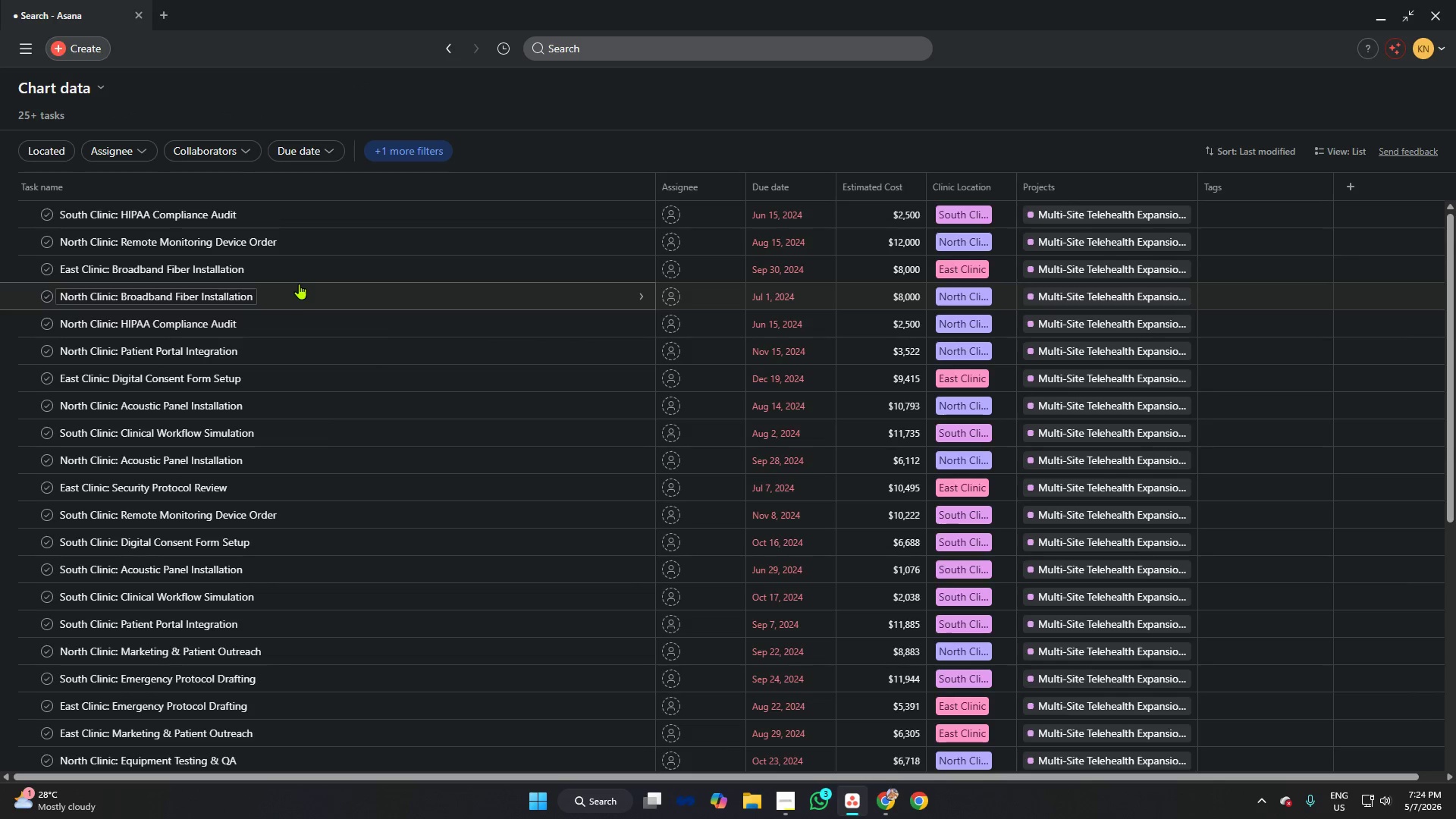 
scroll: coordinate [302, 269], scroll_direction: down, amount: 1.0
 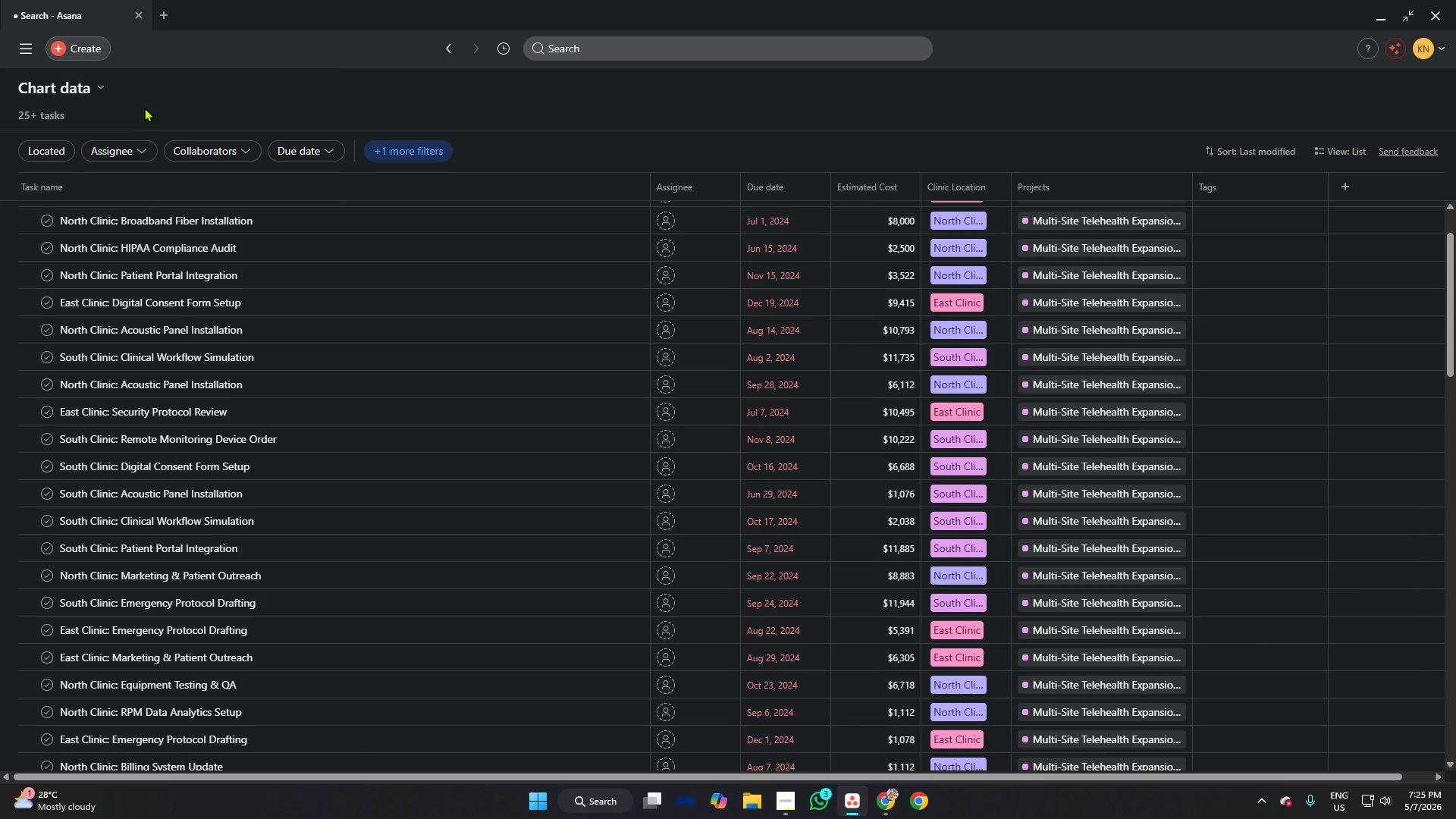 
left_click([450, 45])
 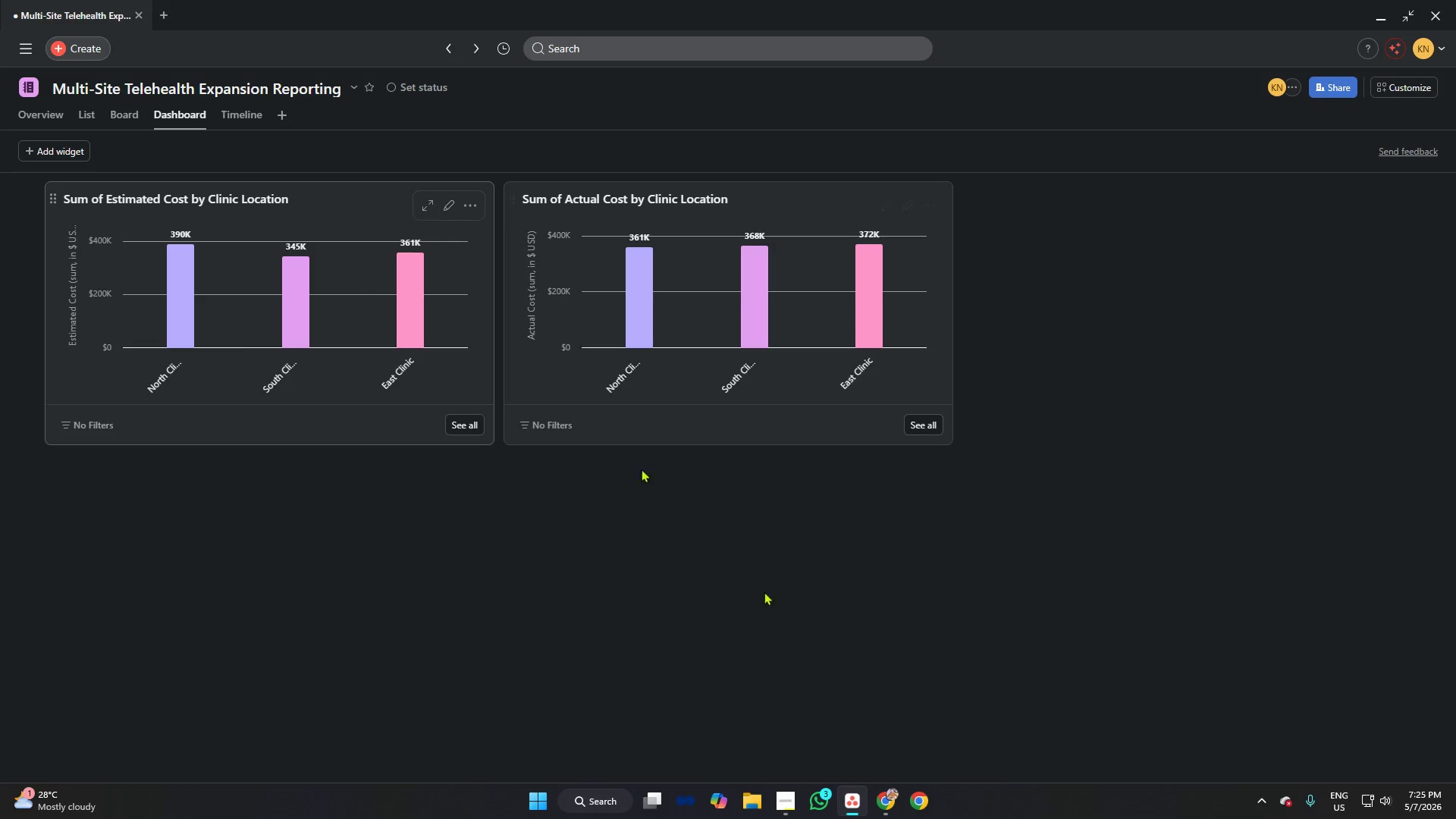 
wait(5.5)
 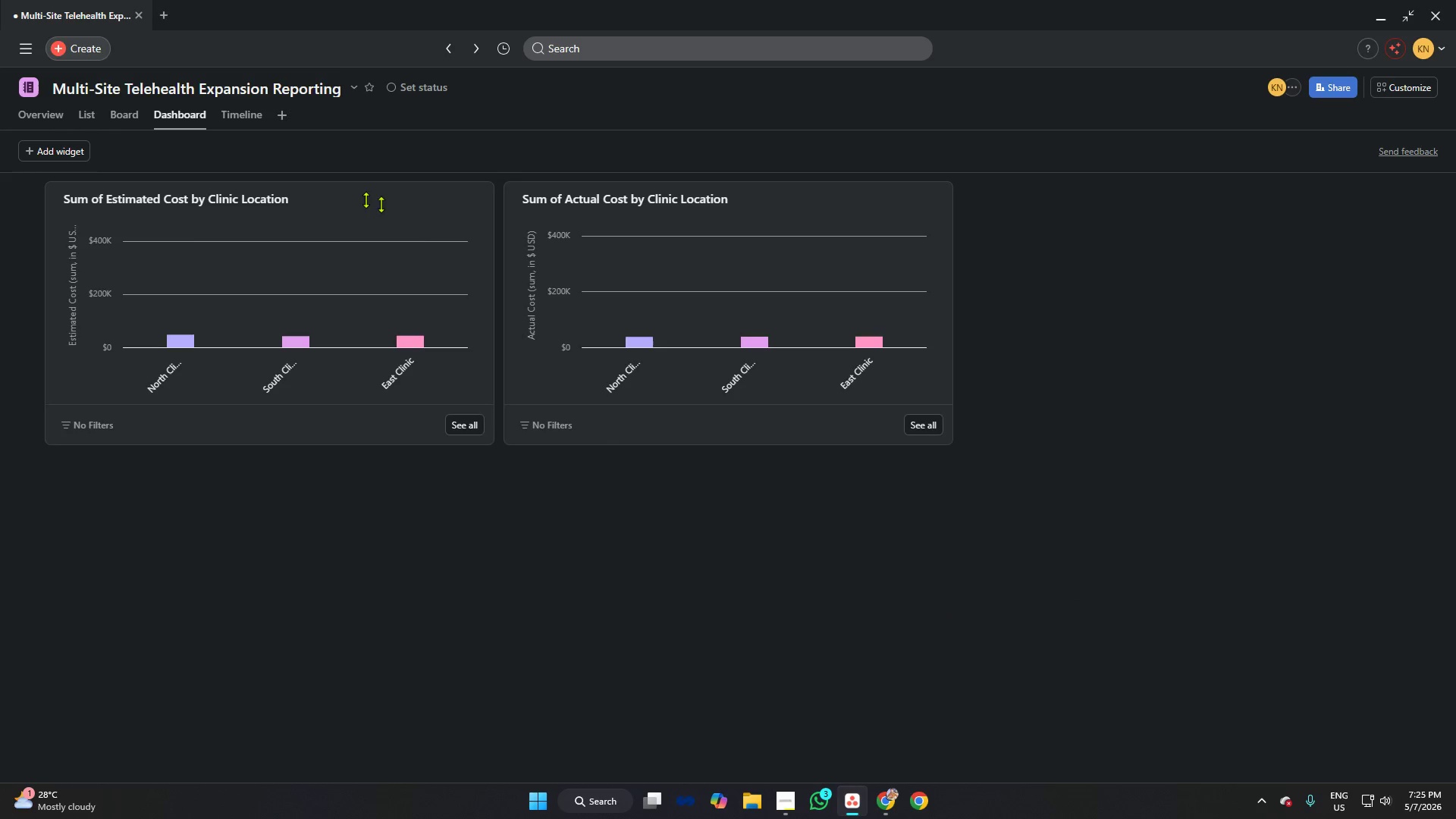 
left_click([789, 795])